 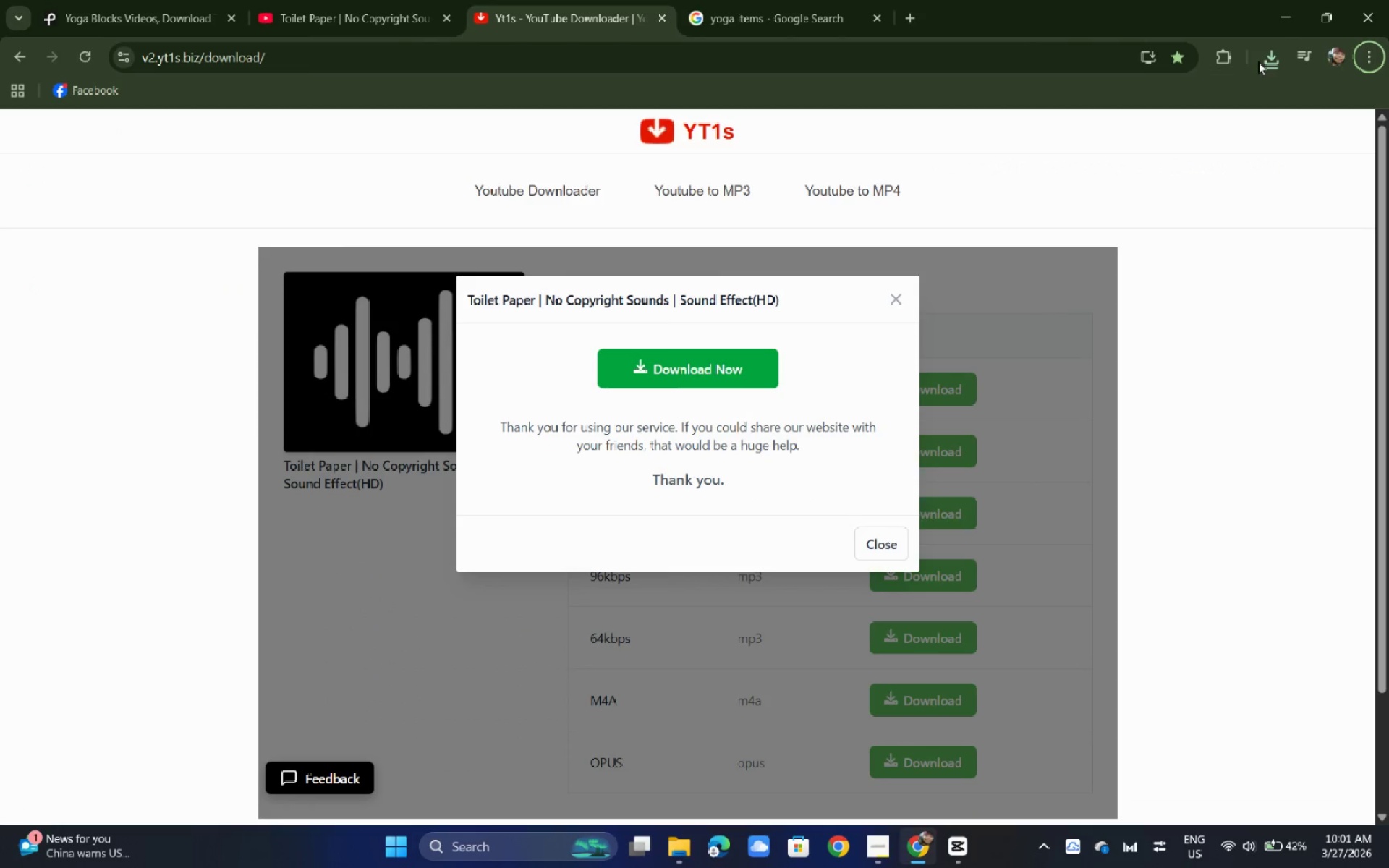 
left_click([1275, 58])
 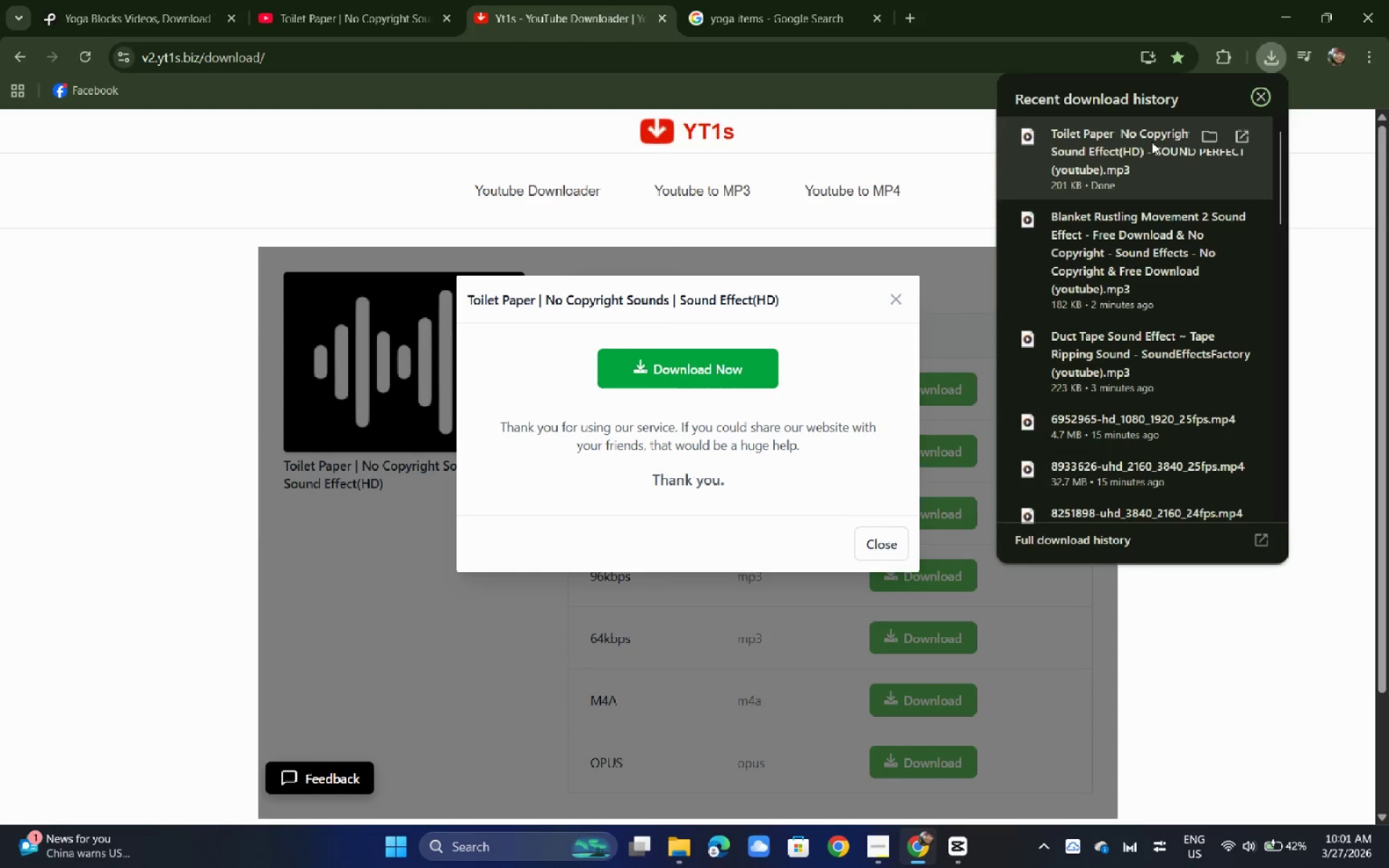 
left_click_drag(start_coordinate=[1152, 142], to_coordinate=[352, 752])
 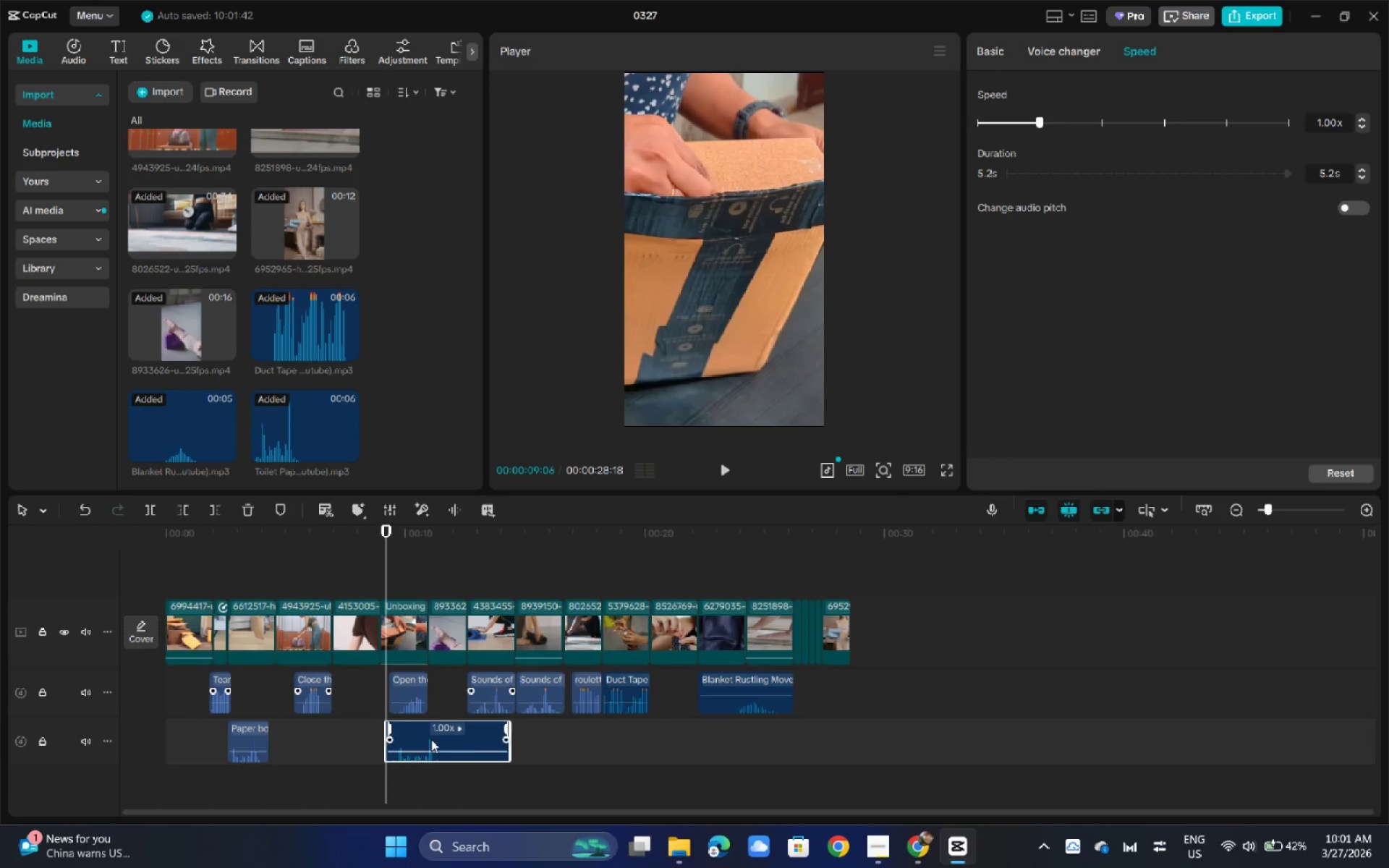 
key(Alt+Tab)
 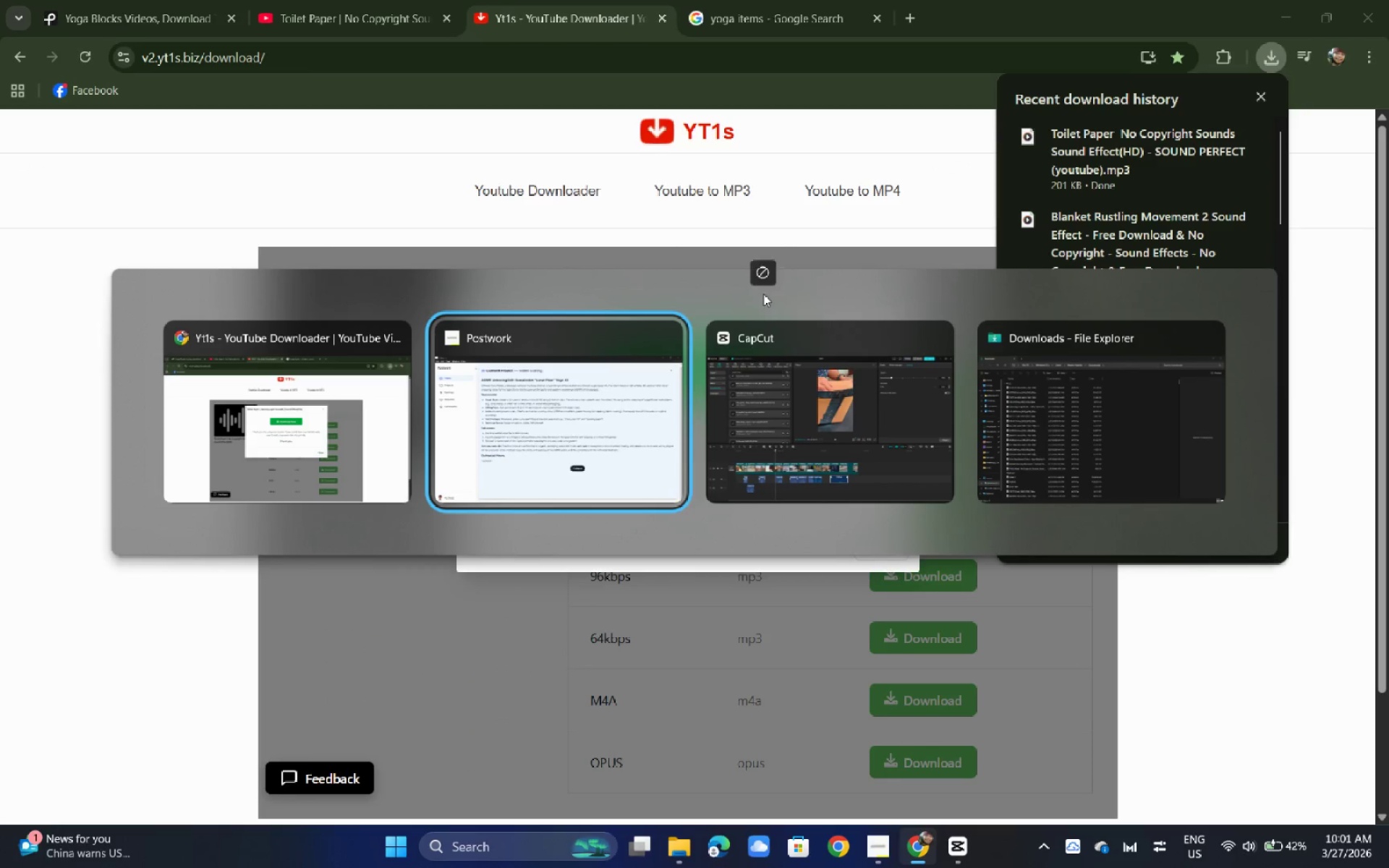 
key(Alt+Tab)
 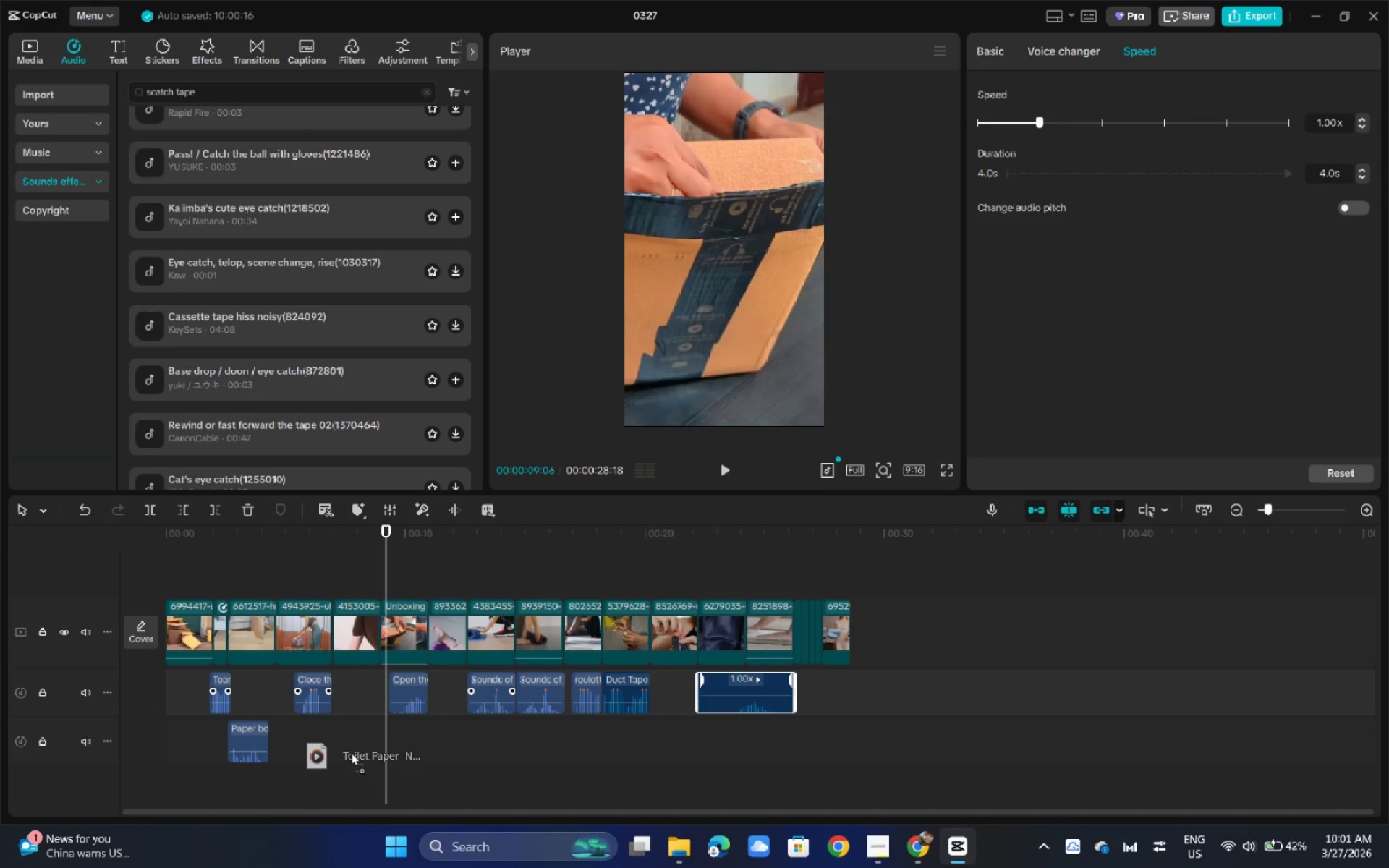 
left_click_drag(start_coordinate=[510, 736], to_coordinate=[462, 743])
 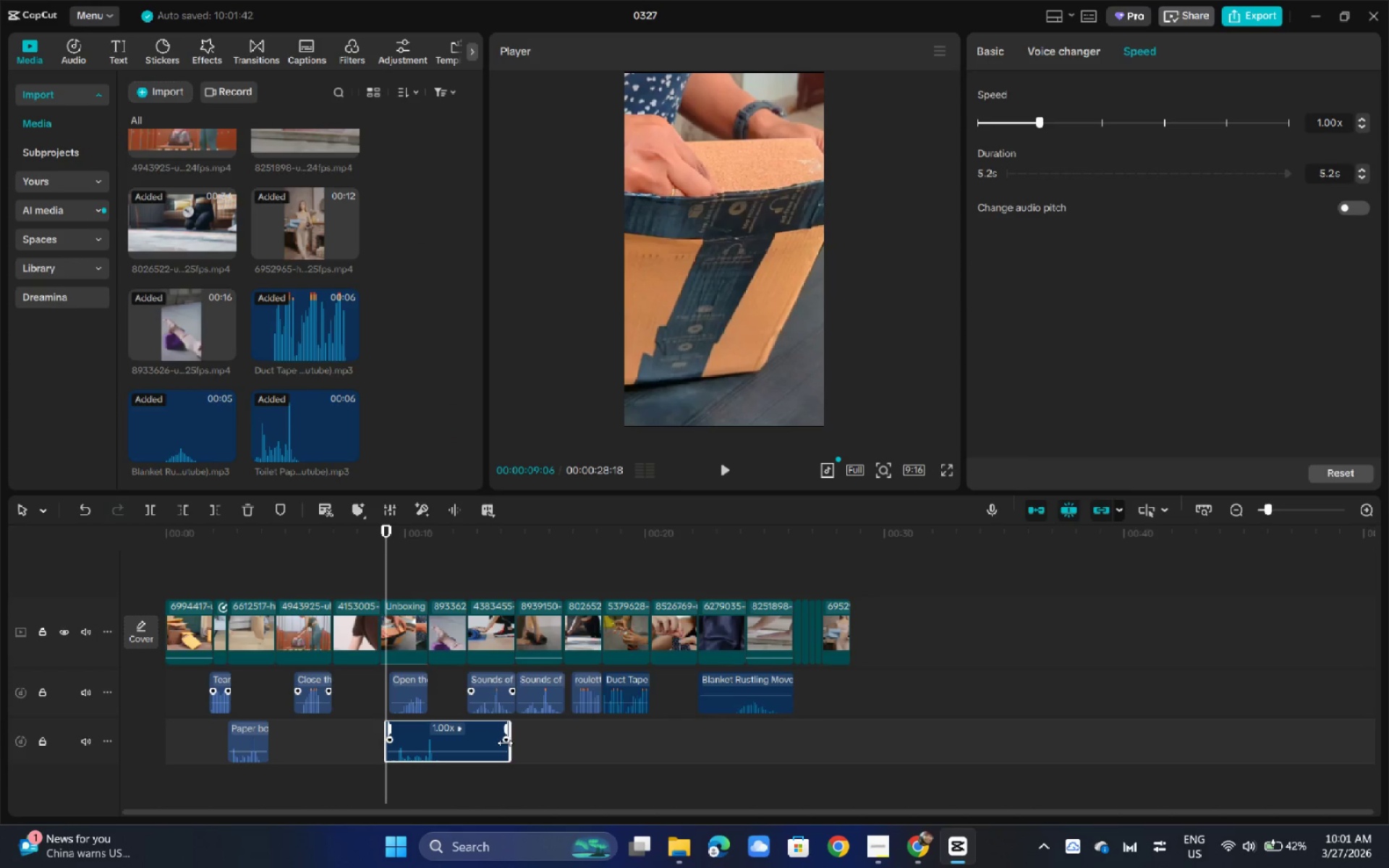 
left_click_drag(start_coordinate=[505, 743], to_coordinate=[513, 737])
 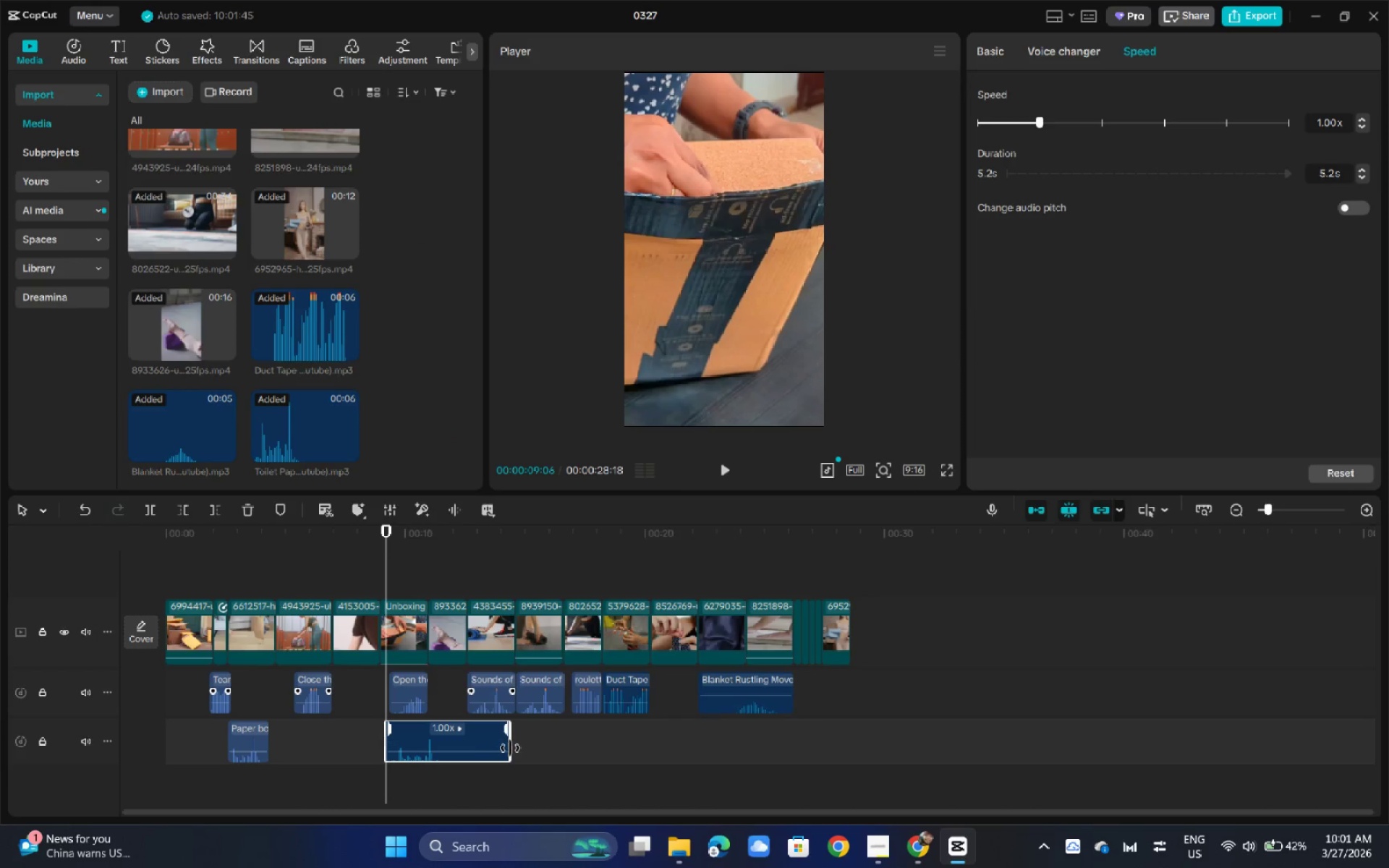 
left_click_drag(start_coordinate=[511, 749], to_coordinate=[434, 767])
 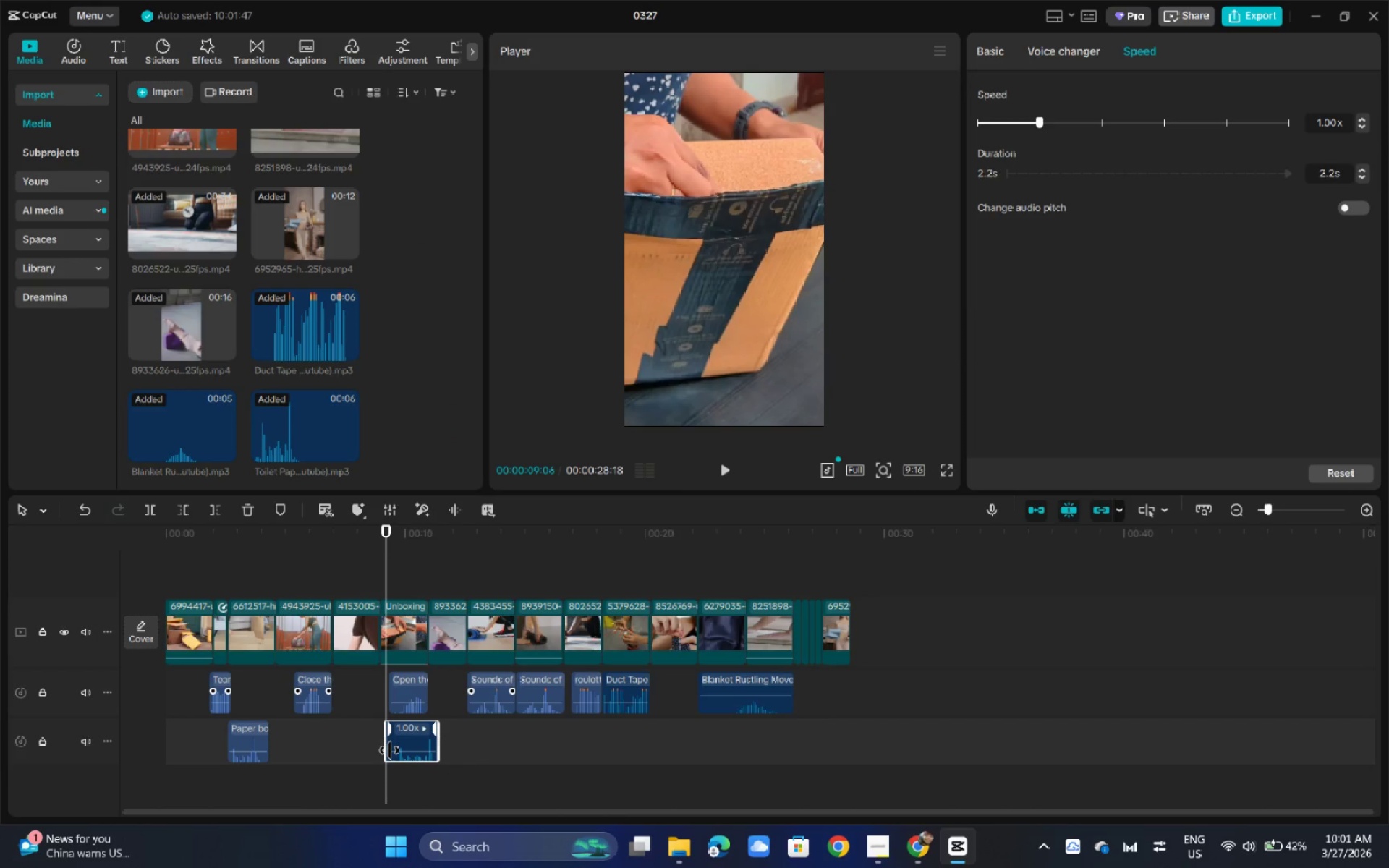 
left_click_drag(start_coordinate=[389, 750], to_coordinate=[402, 752])
 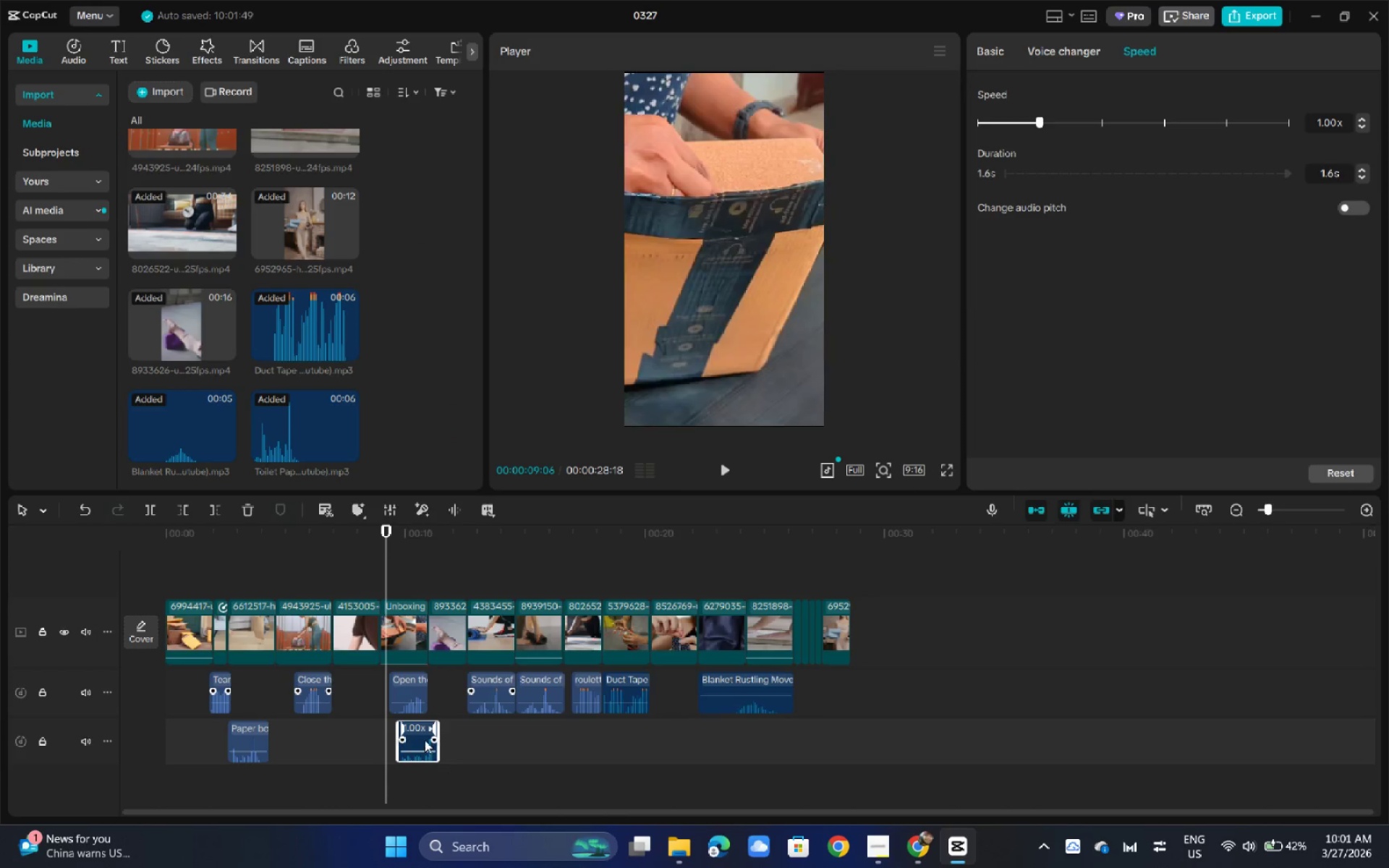 
left_click_drag(start_coordinate=[426, 741], to_coordinate=[368, 692])
 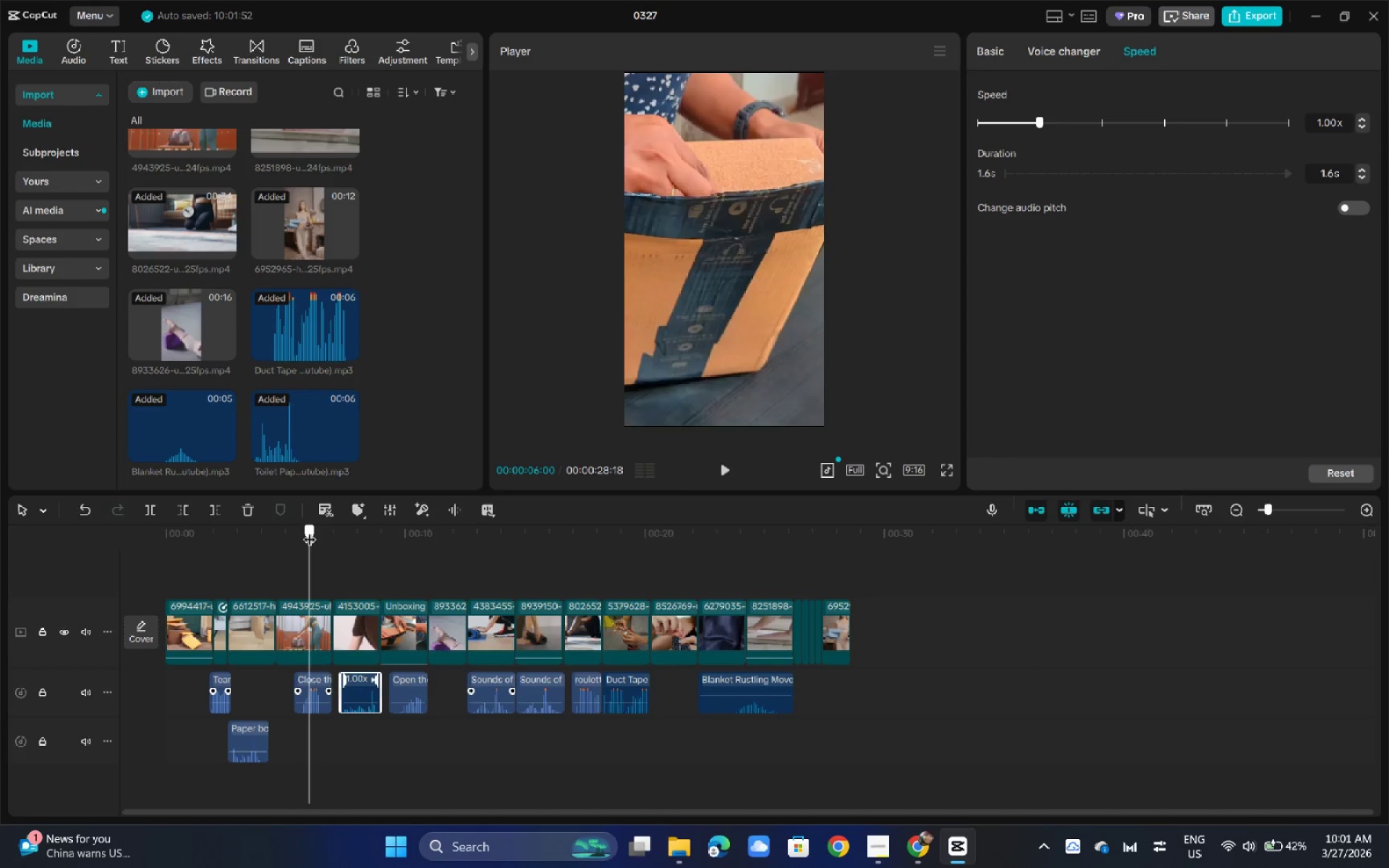 
key(Space)
 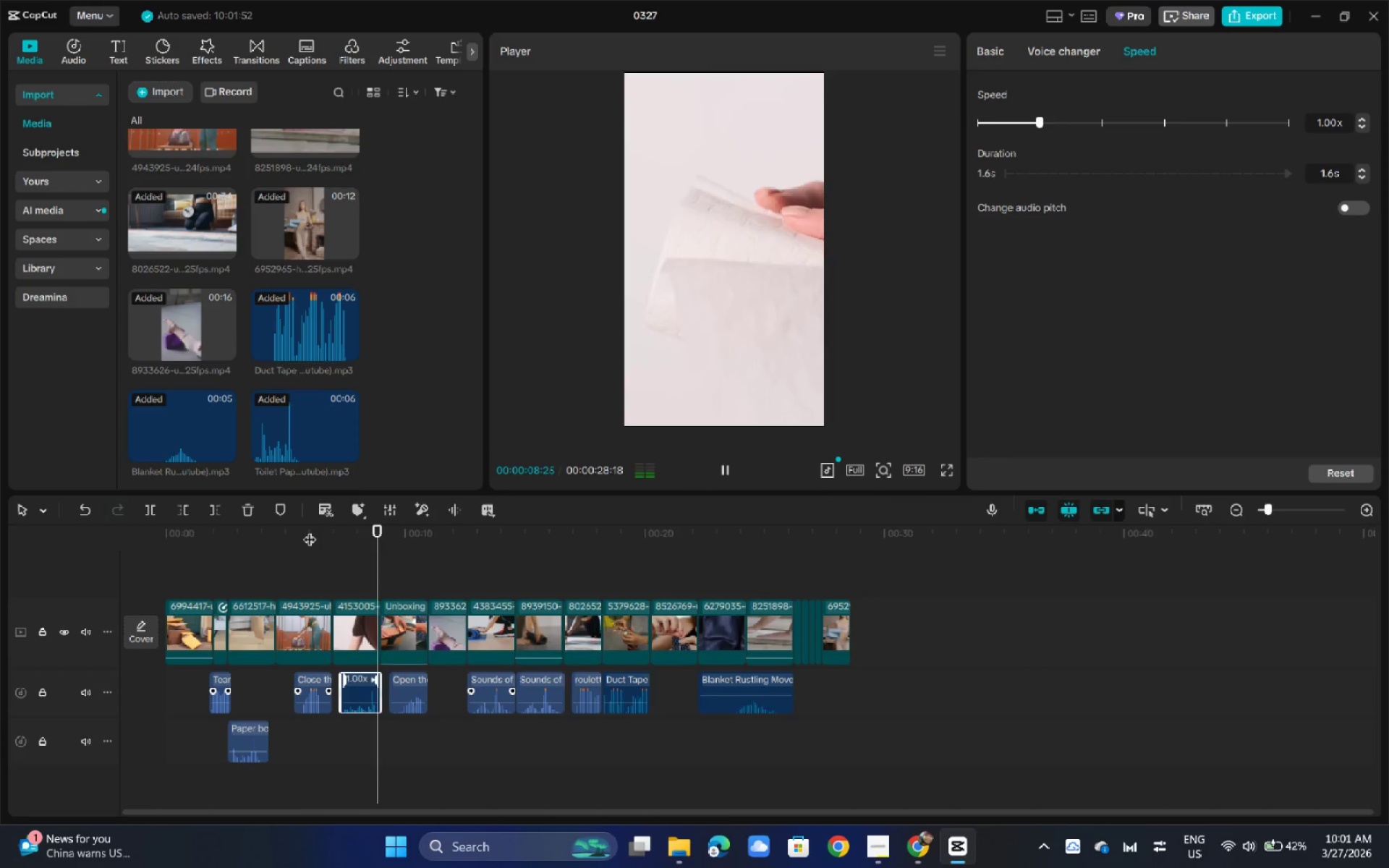 
key(Space)
 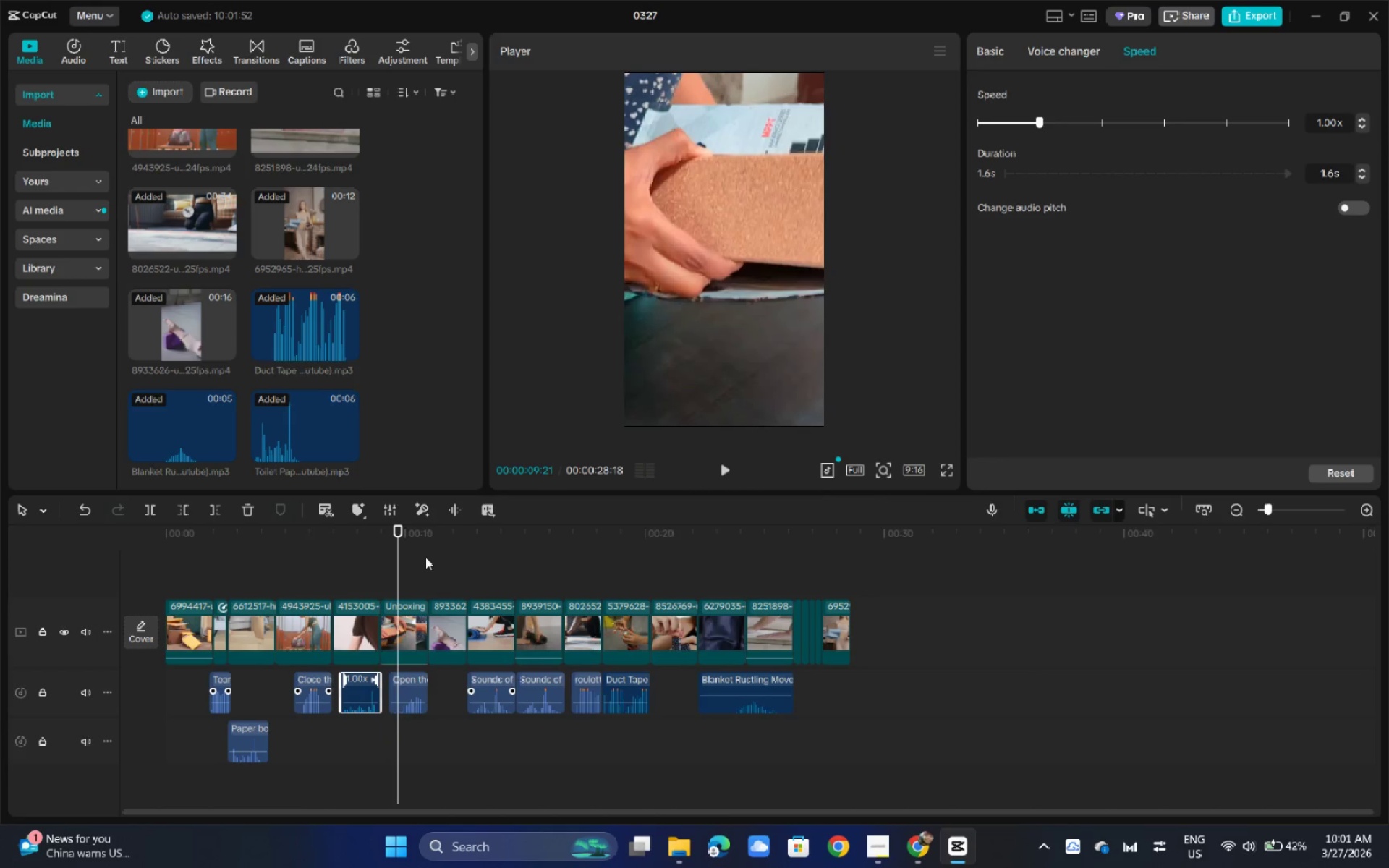 
key(Space)
 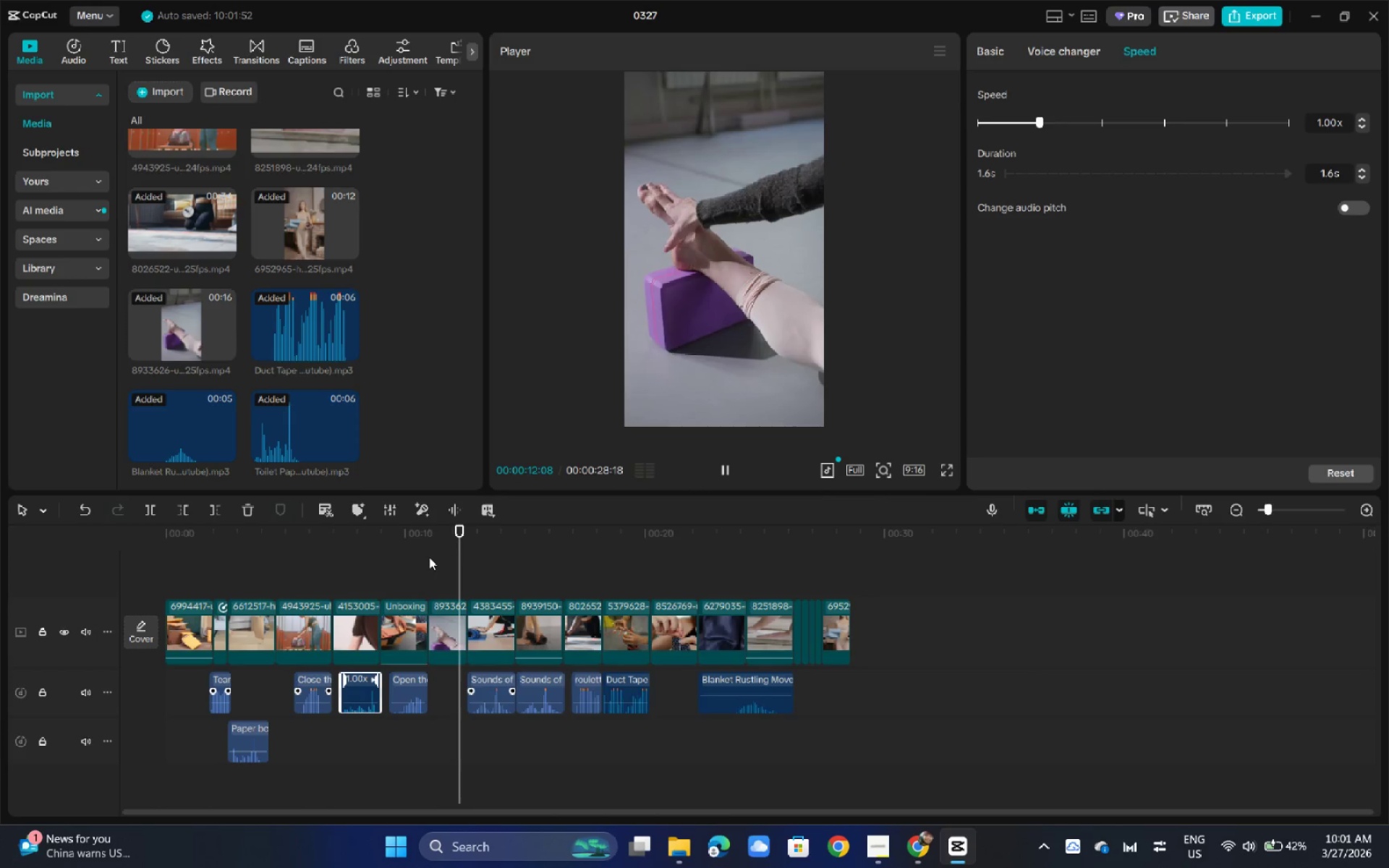 
key(Space)
 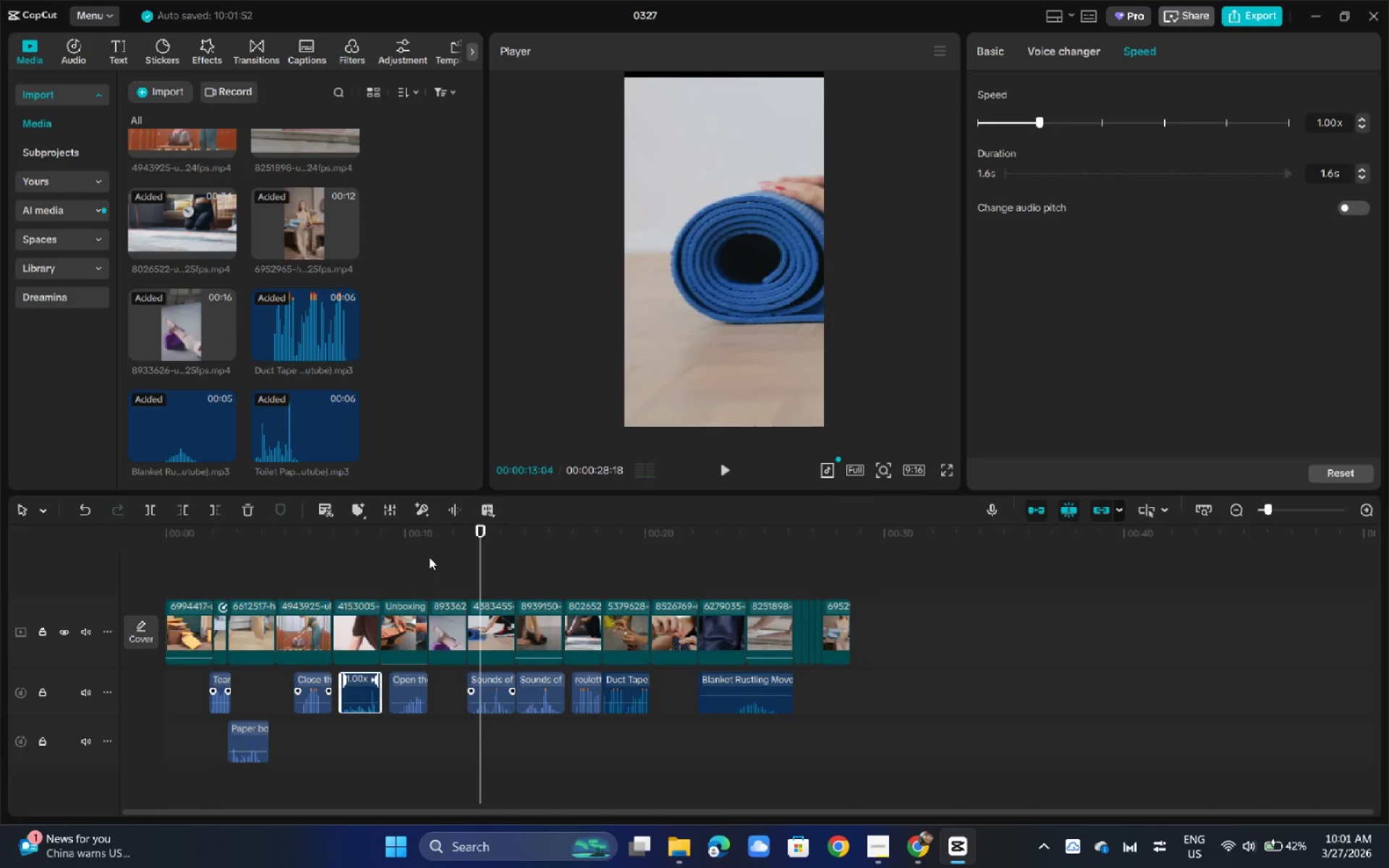 
key(Space)
 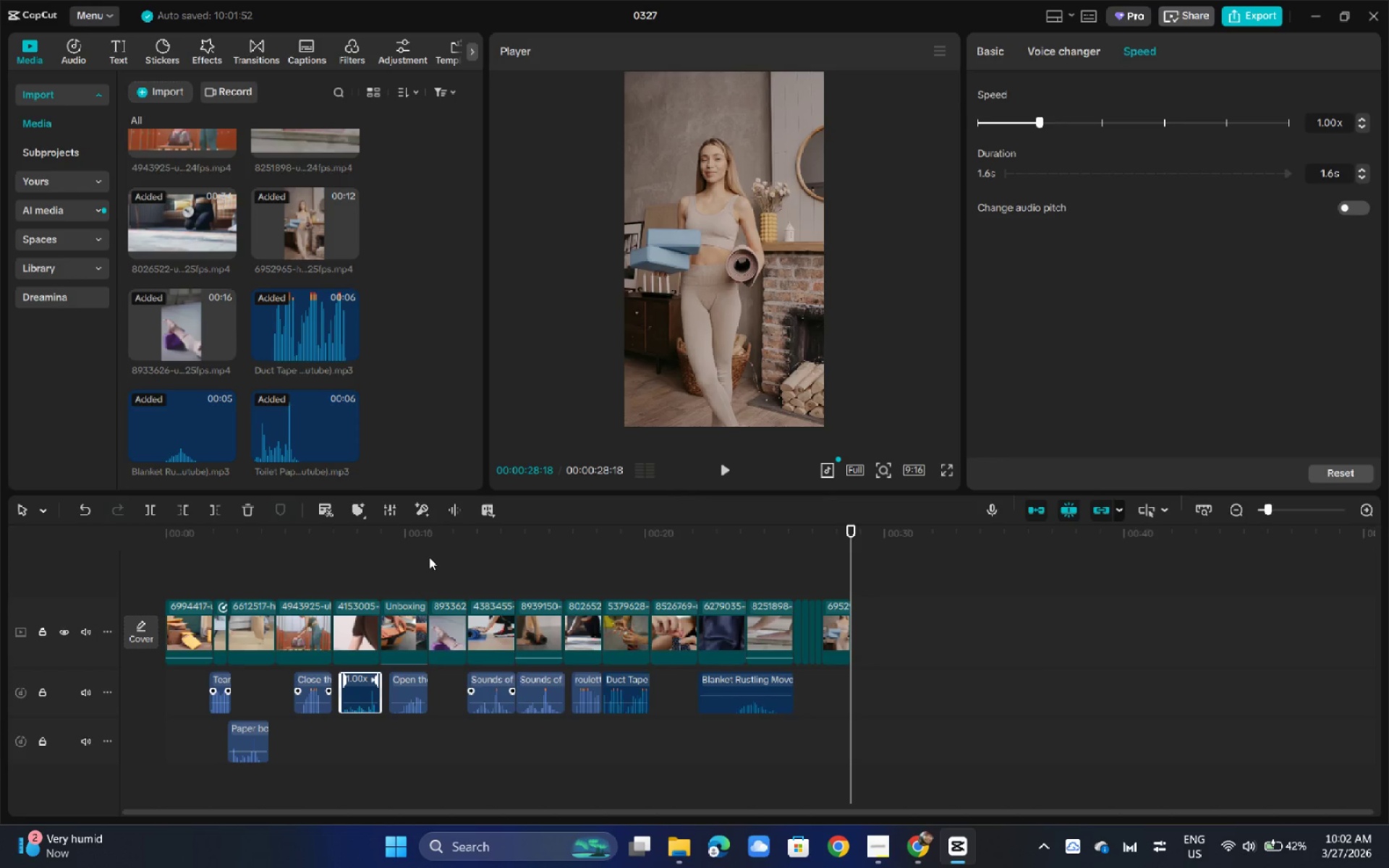 
wait(32.67)
 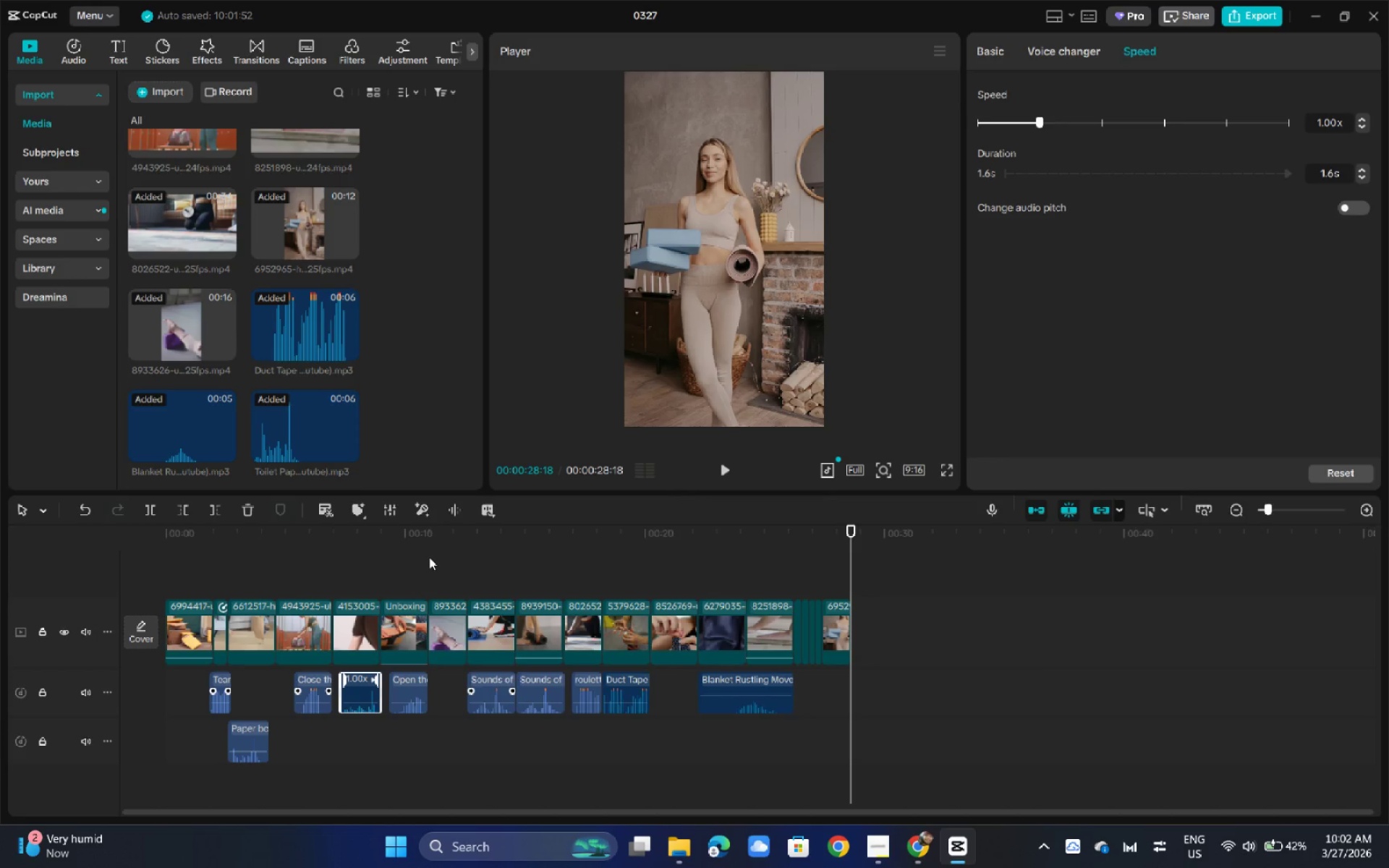 
key(Alt+AltLeft)
 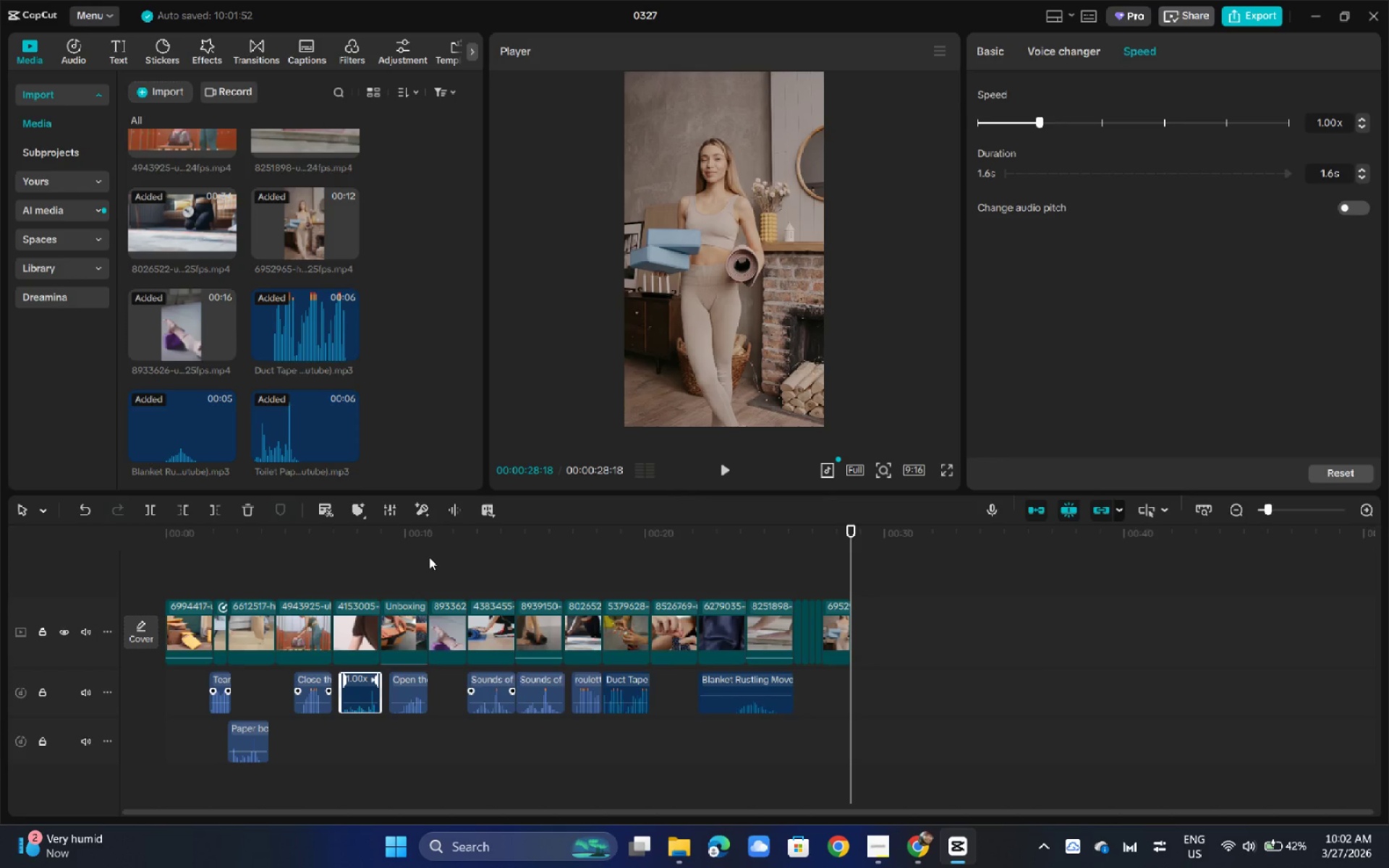 
key(Alt+Tab)